 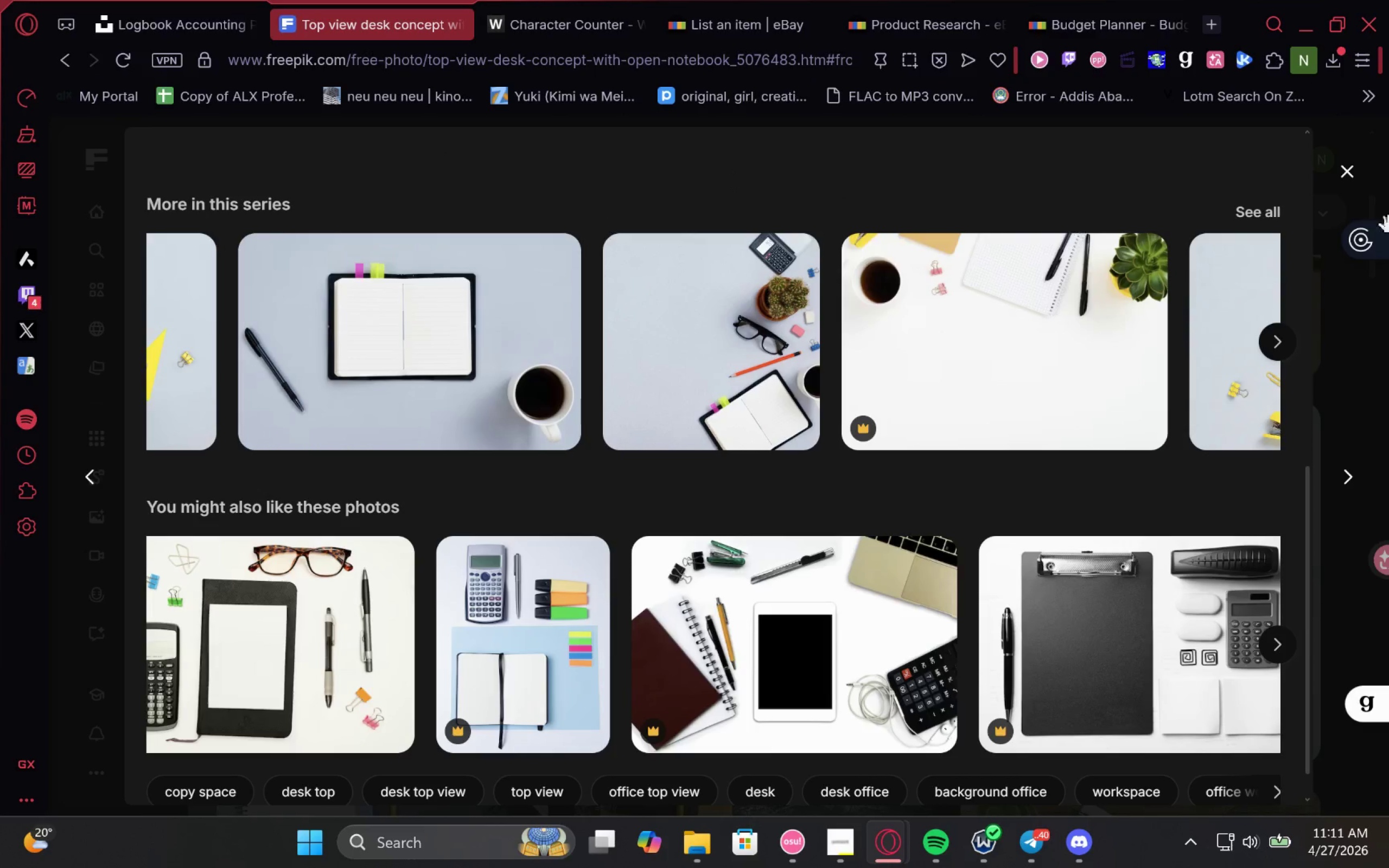 
left_click([1347, 164])
 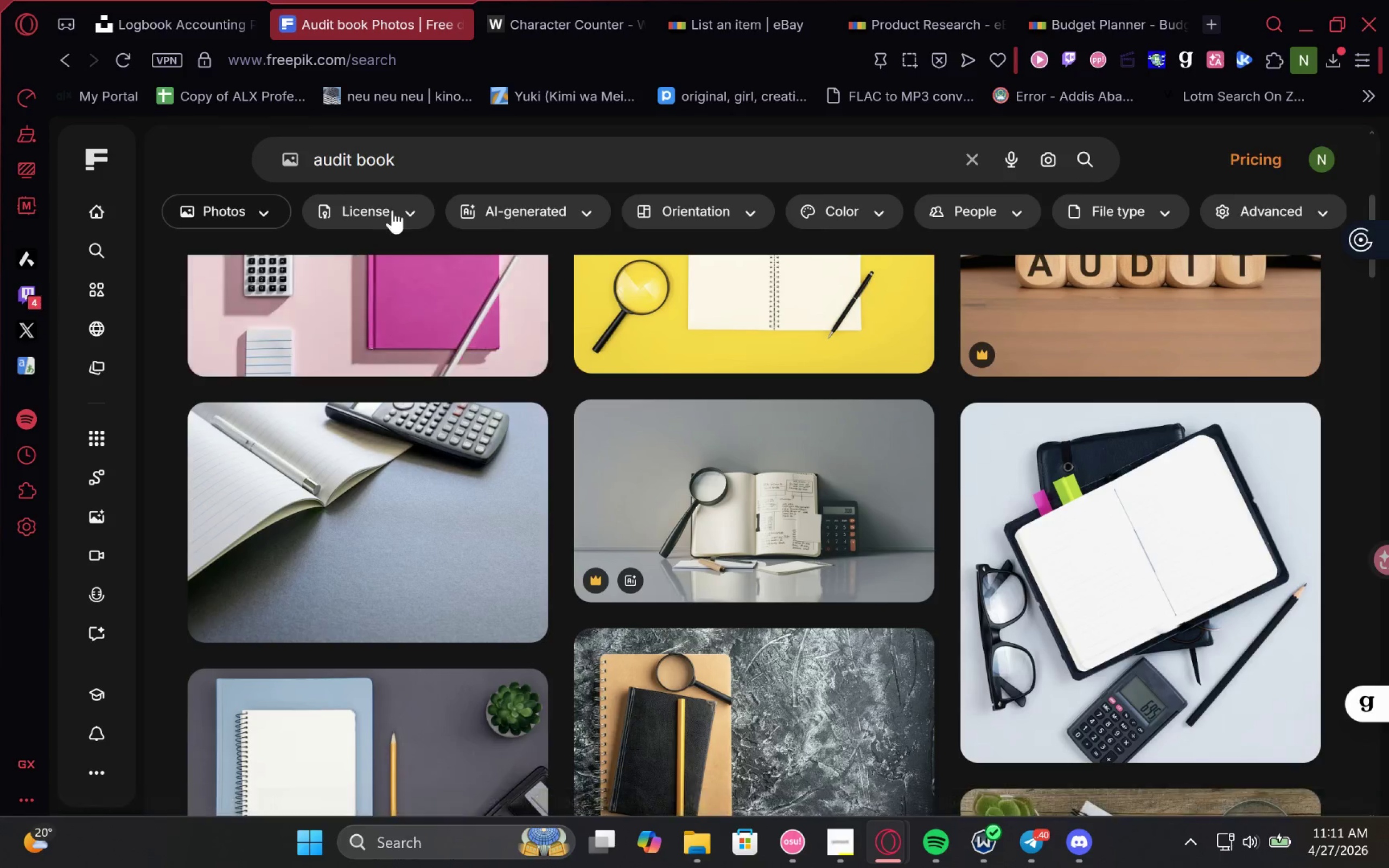 
left_click_drag(start_coordinate=[445, 171], to_coordinate=[88, 163])
 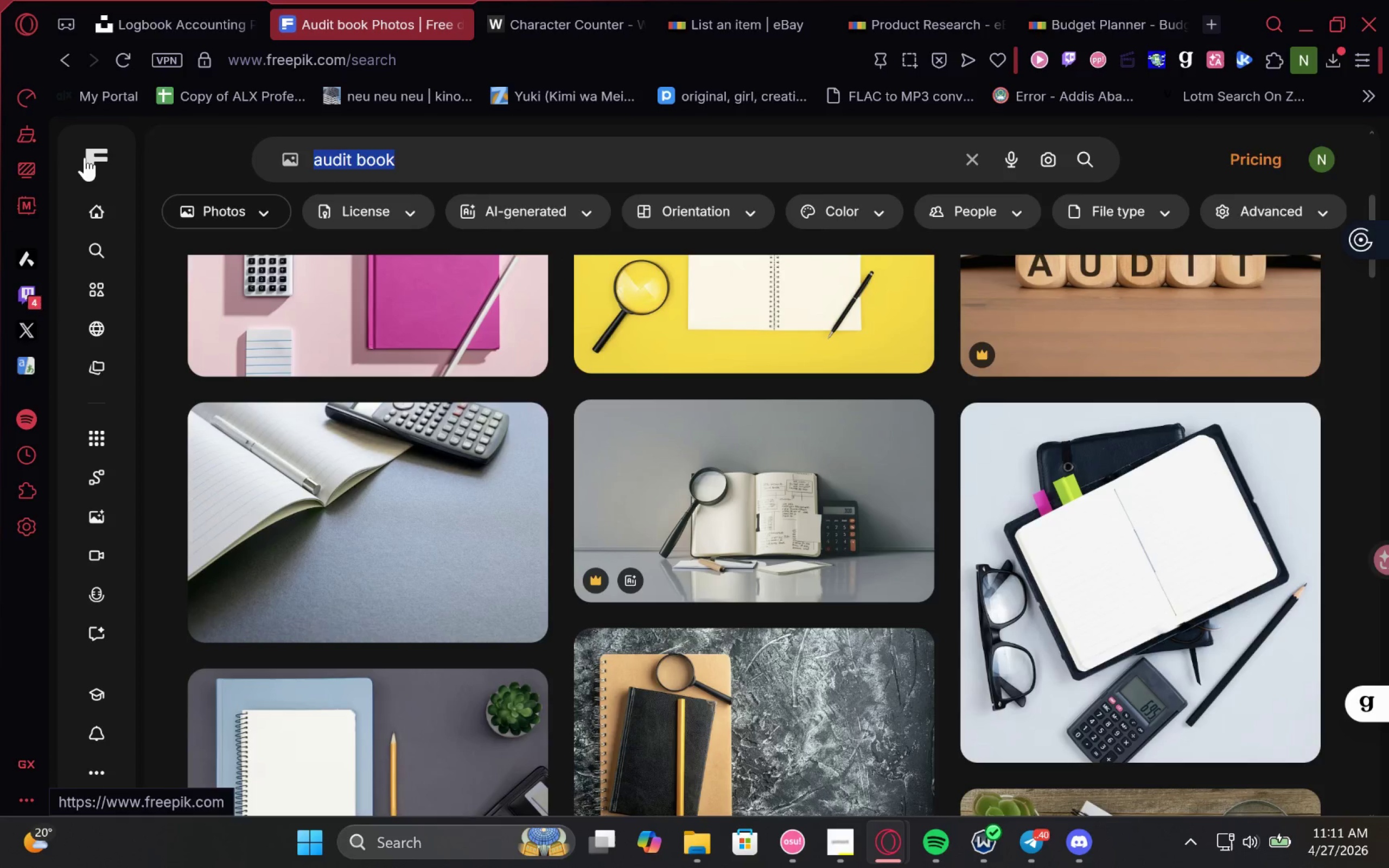 
key(Control+V)
 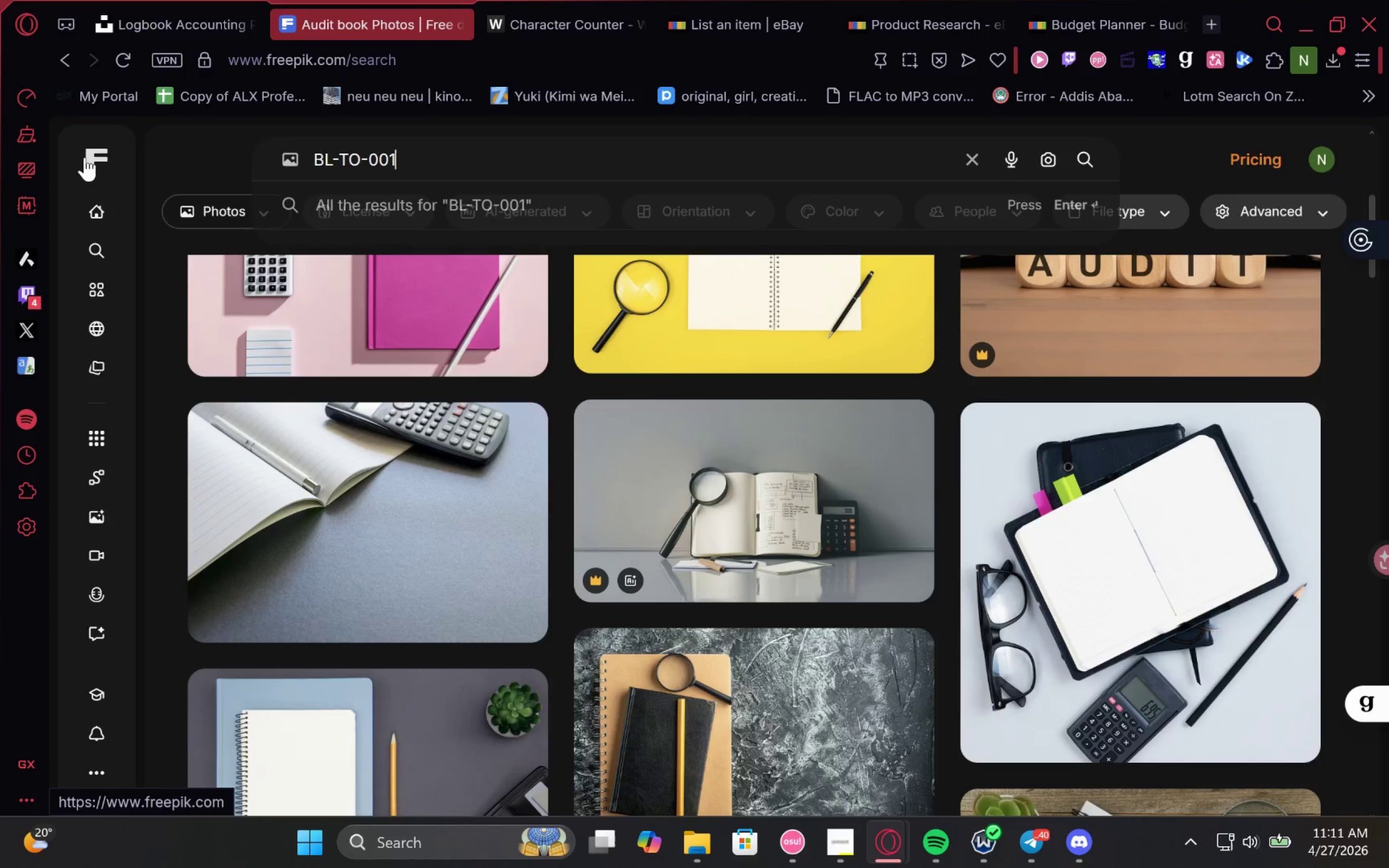 
key(Enter)
 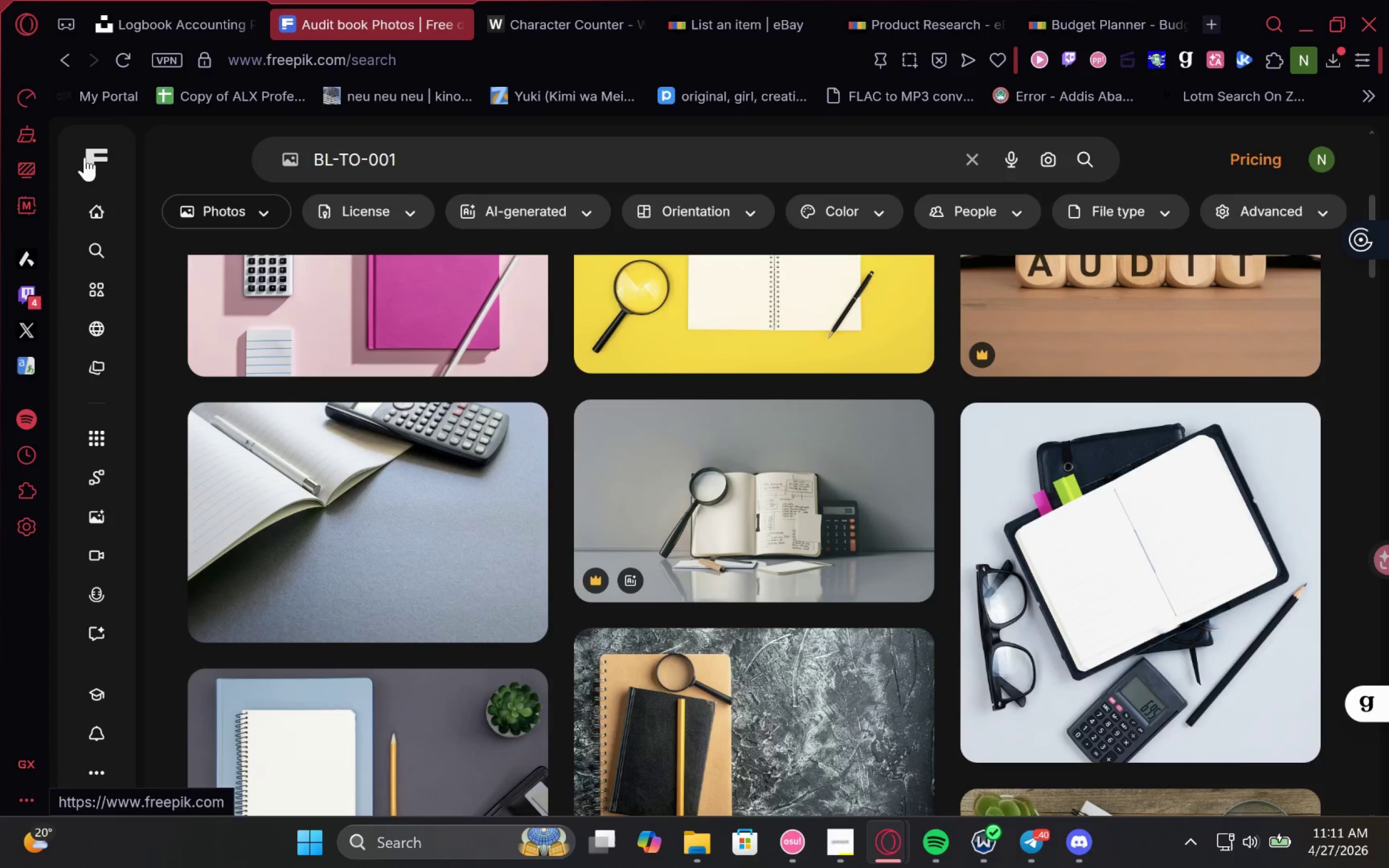 
hold_key(key=ControlLeft, duration=0.45)
 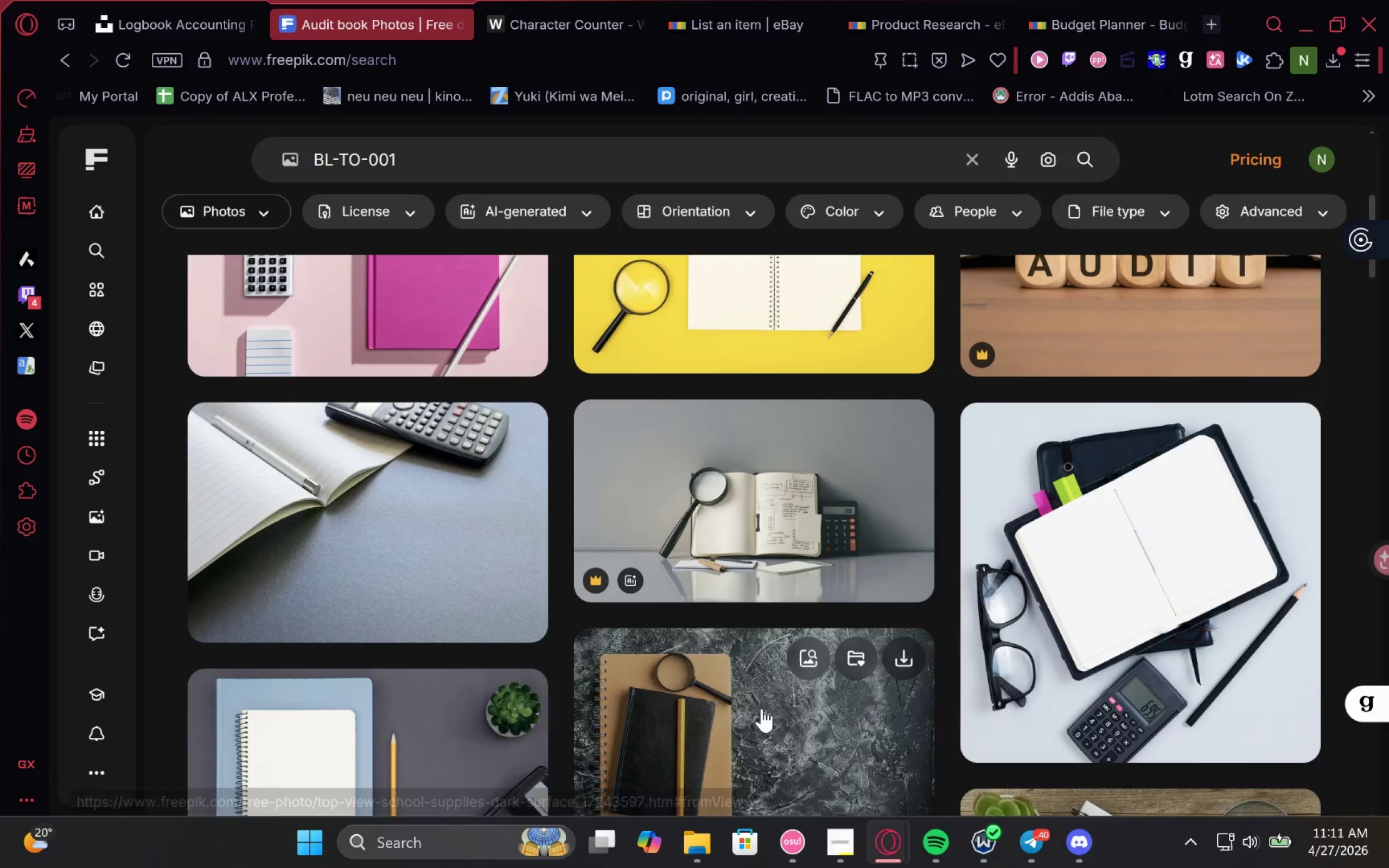 
left_click([839, 850])